 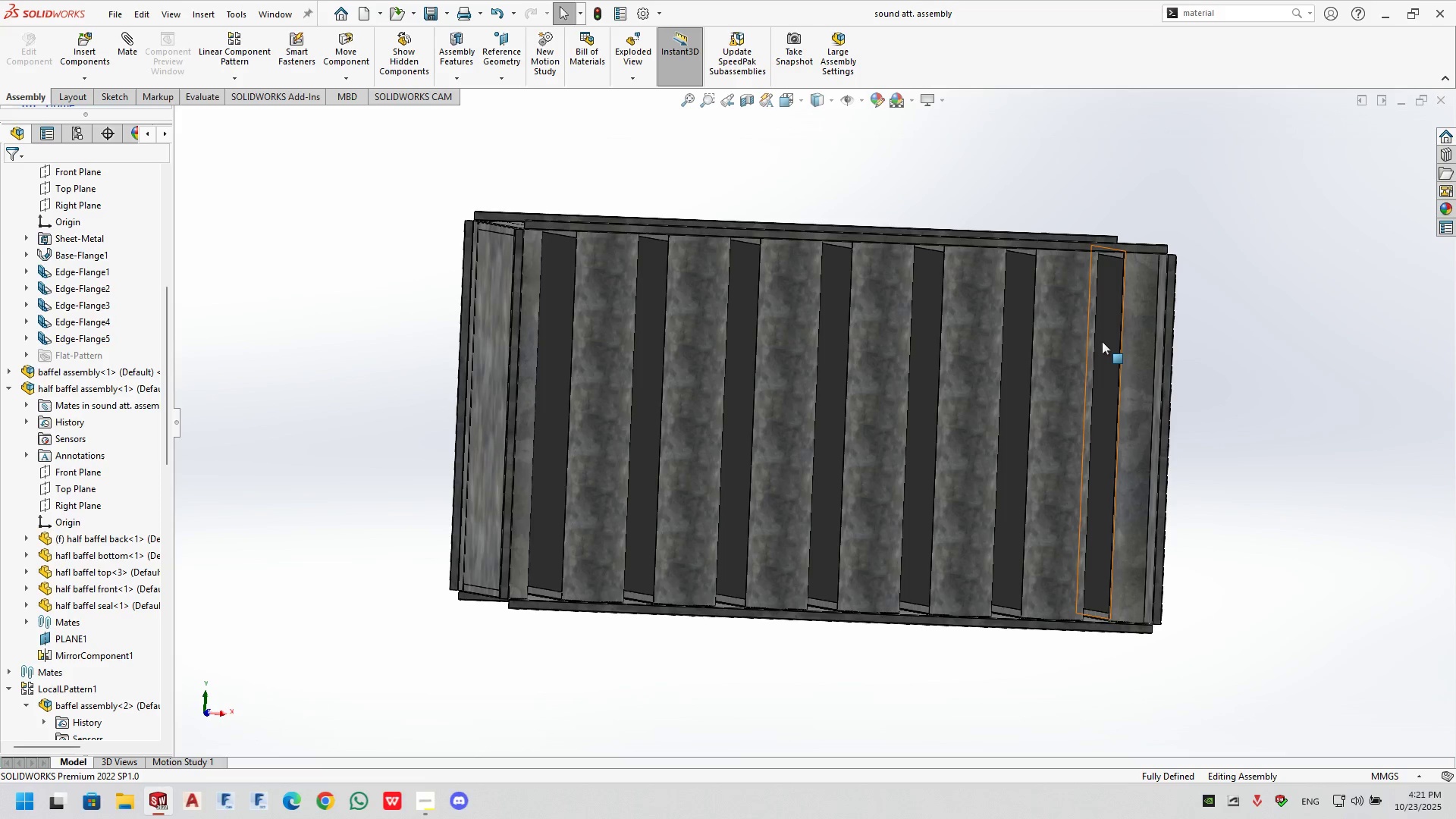 
right_click([606, 283])
 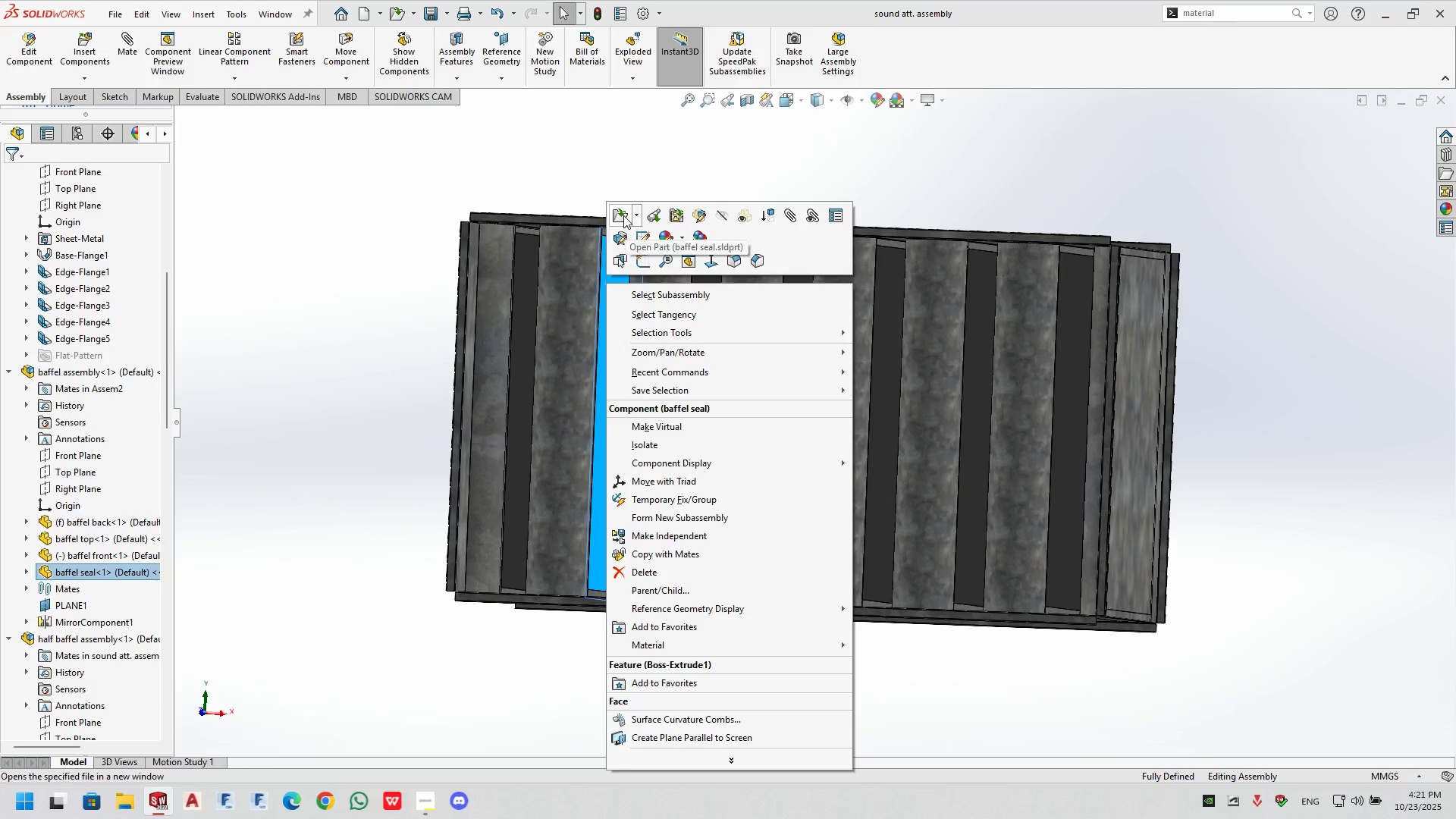 
left_click([623, 215])
 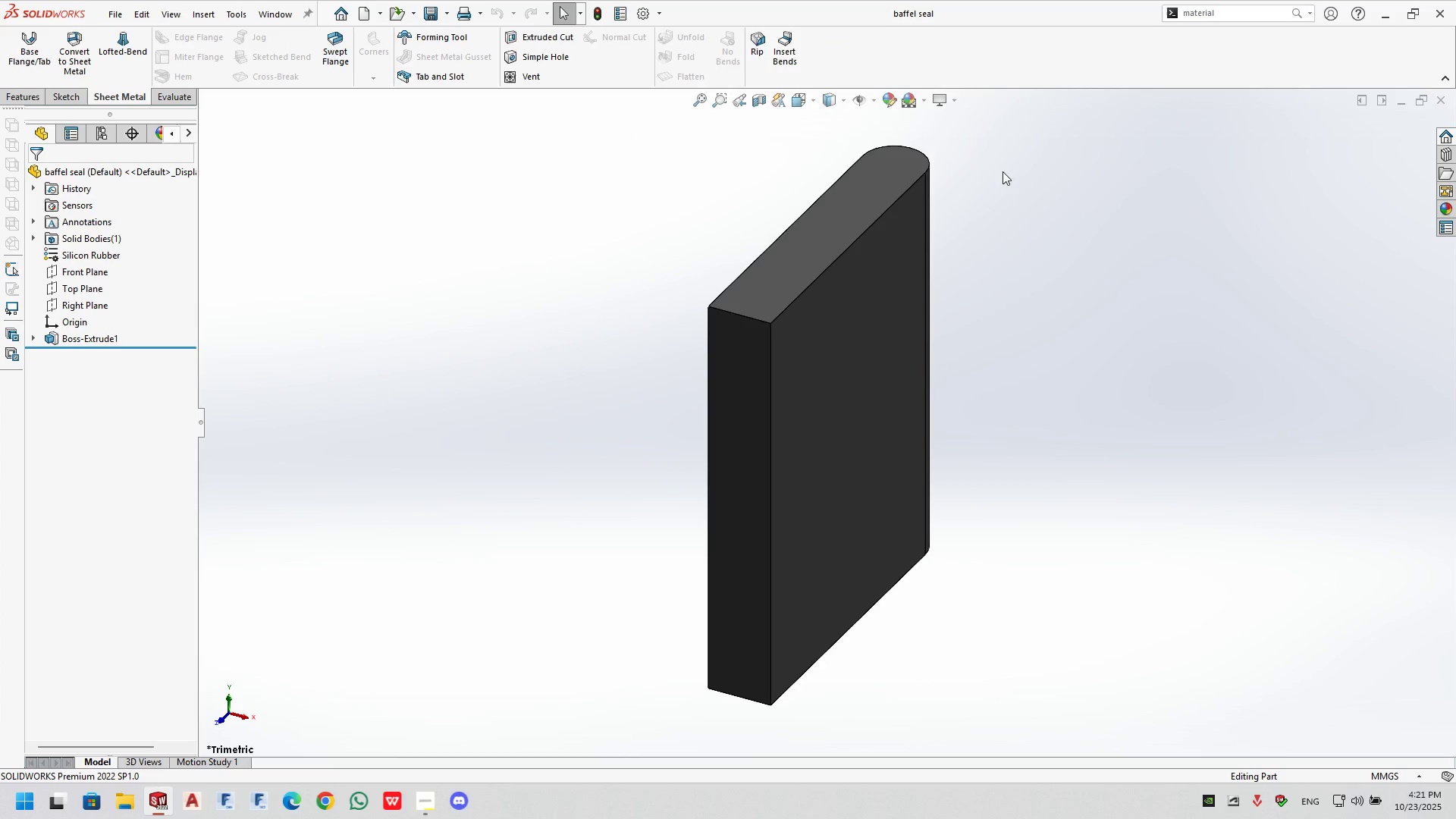 
left_click([1225, 16])
 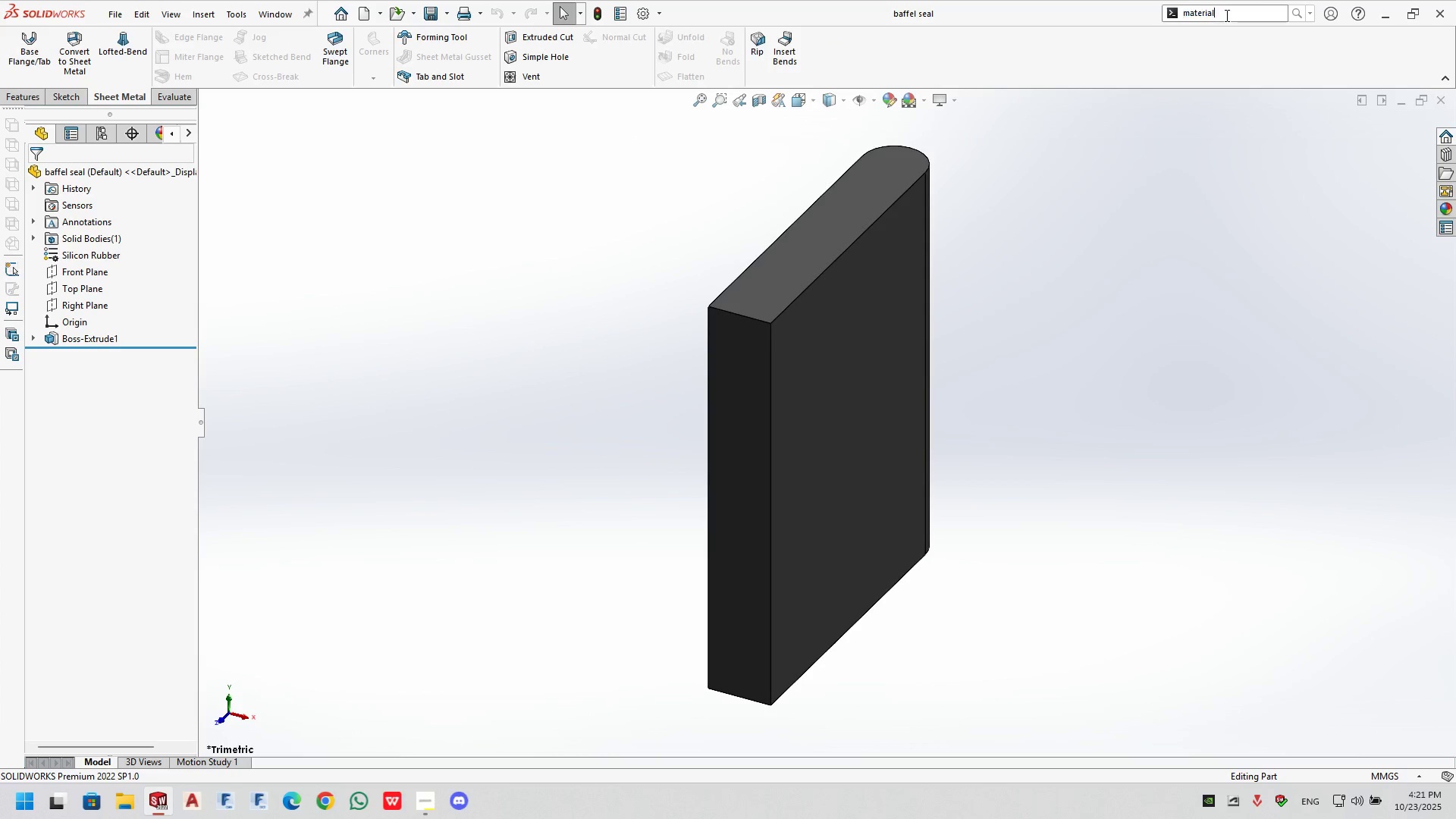 
left_click([1225, 15])
 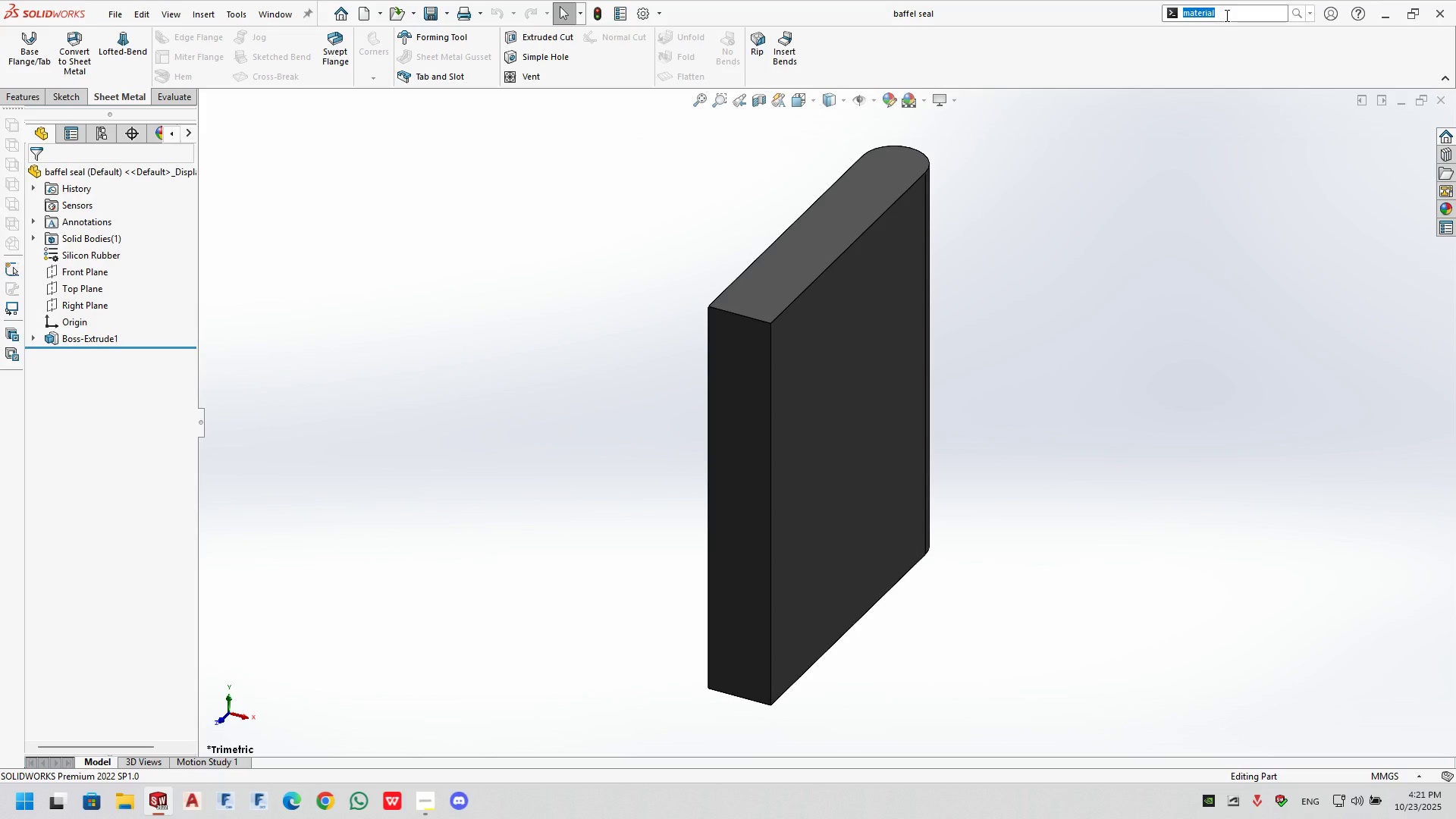 
key(ArrowRight)
 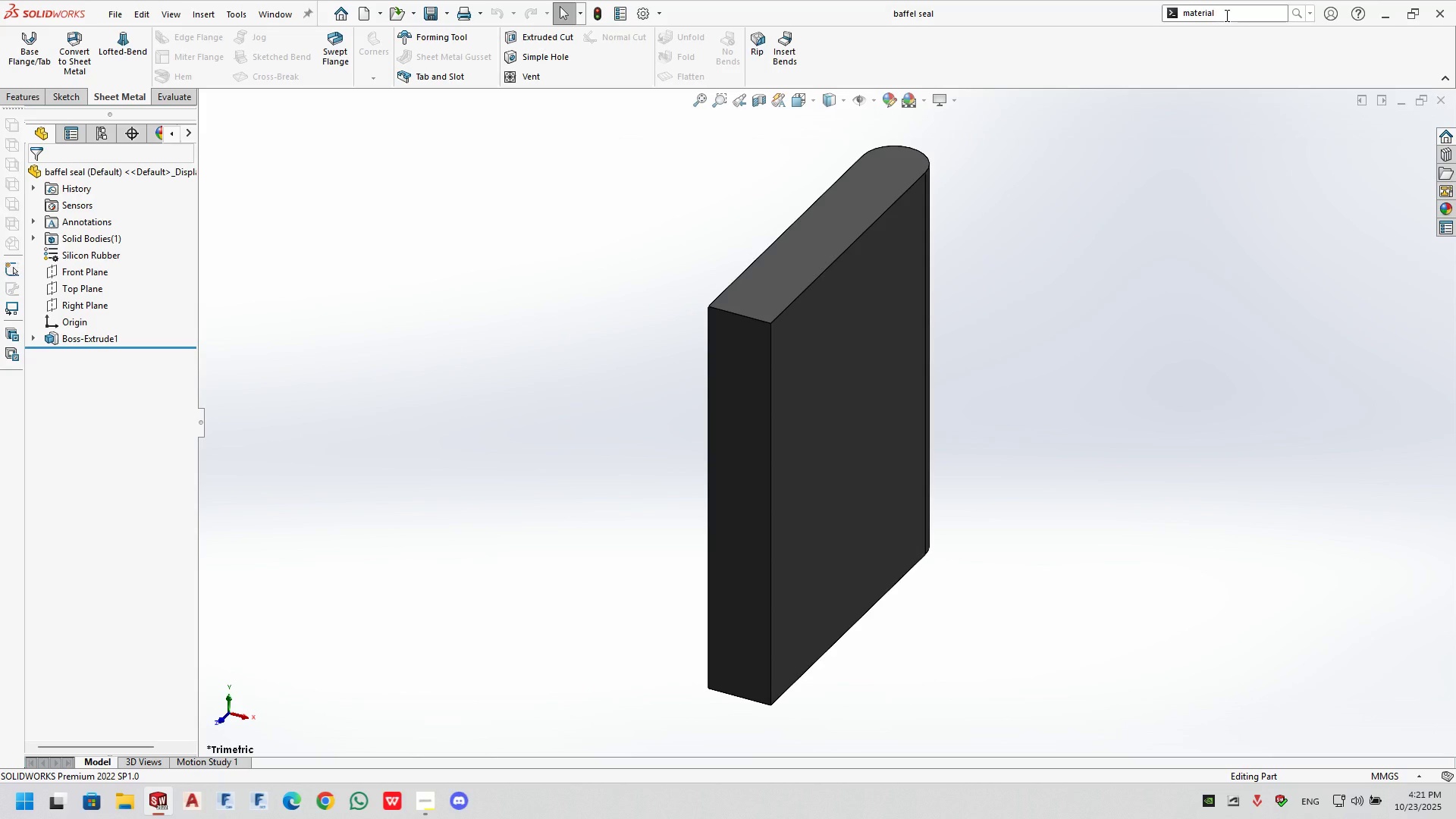 
key(NumpadEnter)
 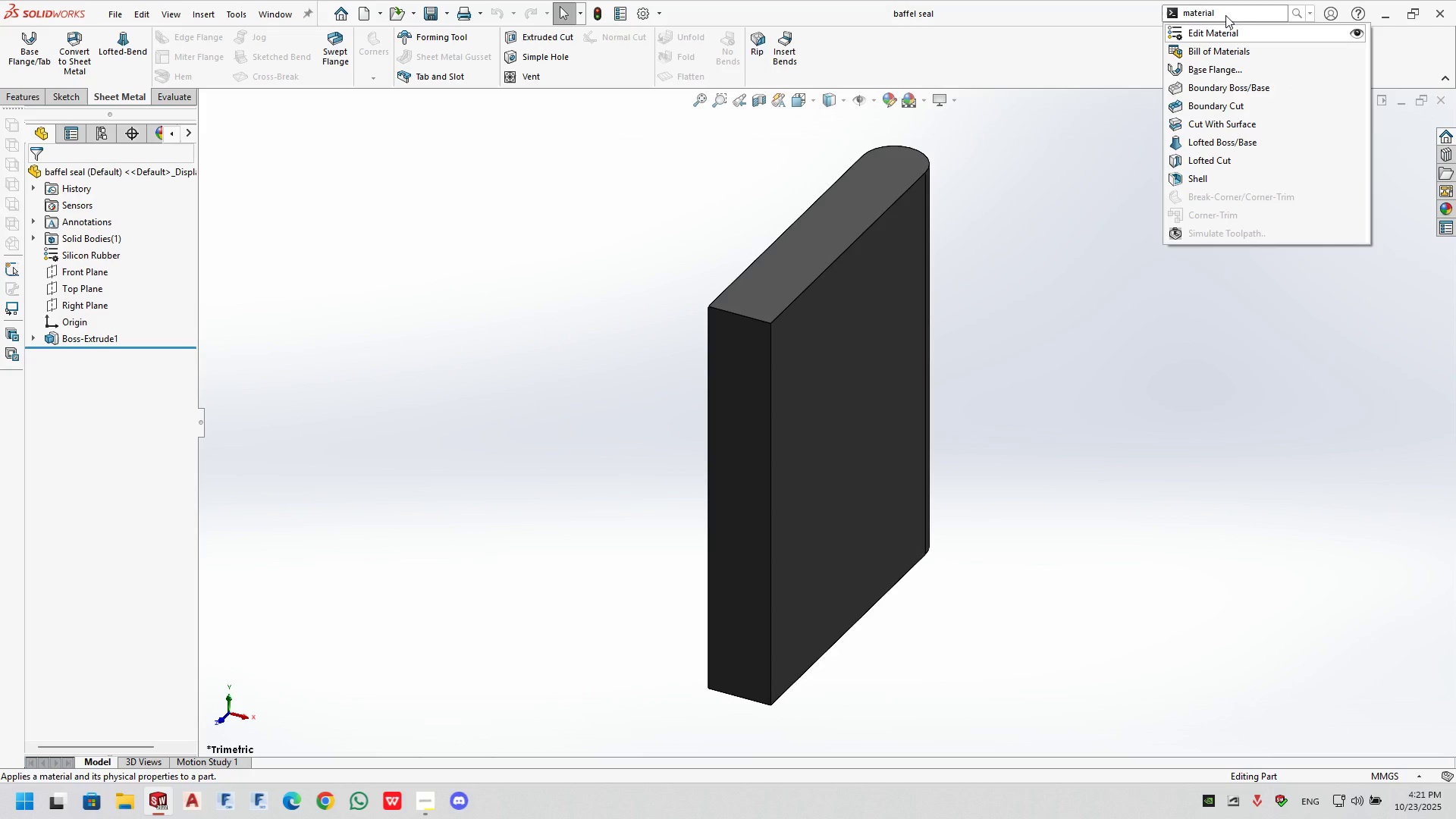 
key(NumpadEnter)
 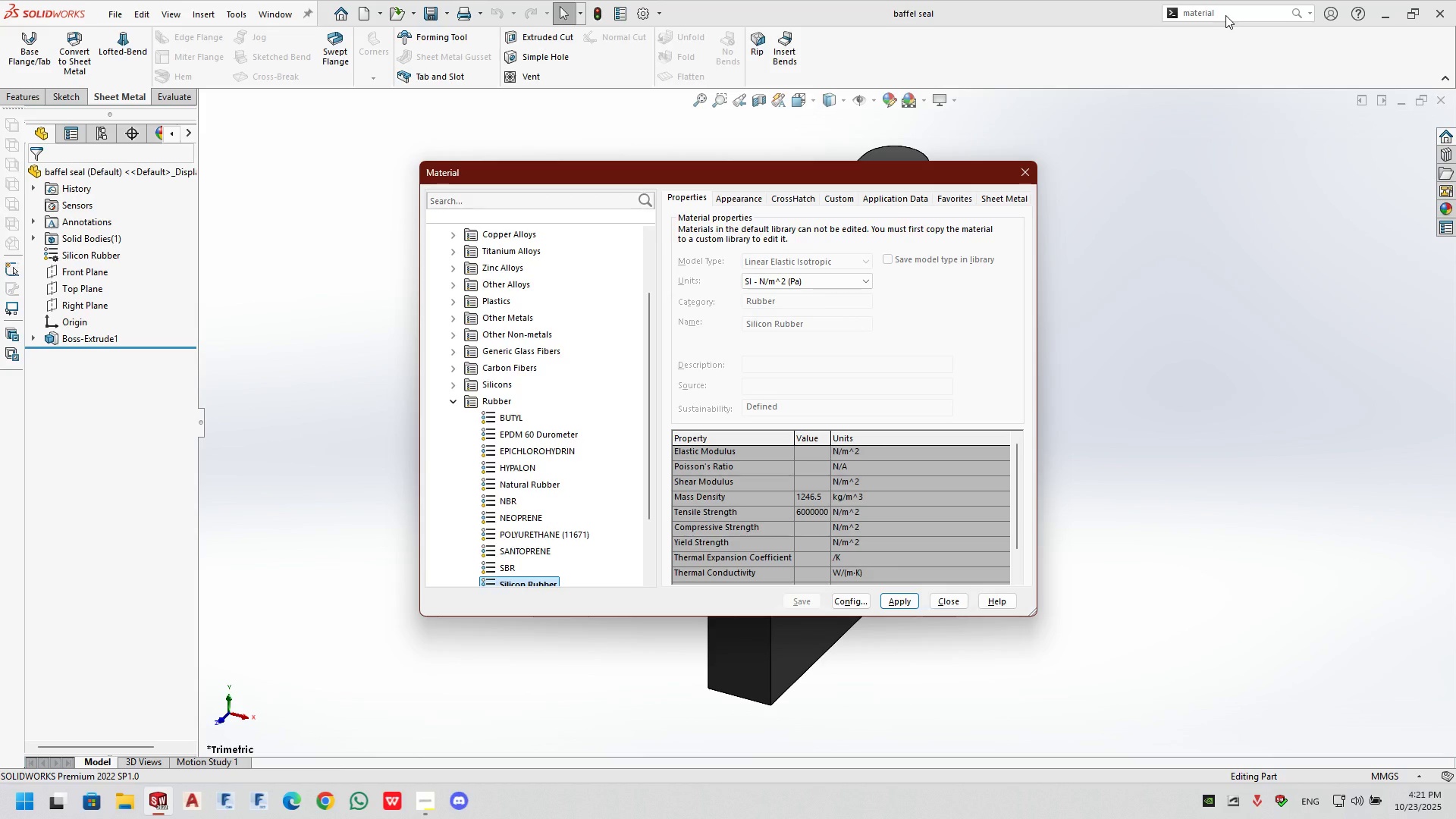 
wait(7.67)
 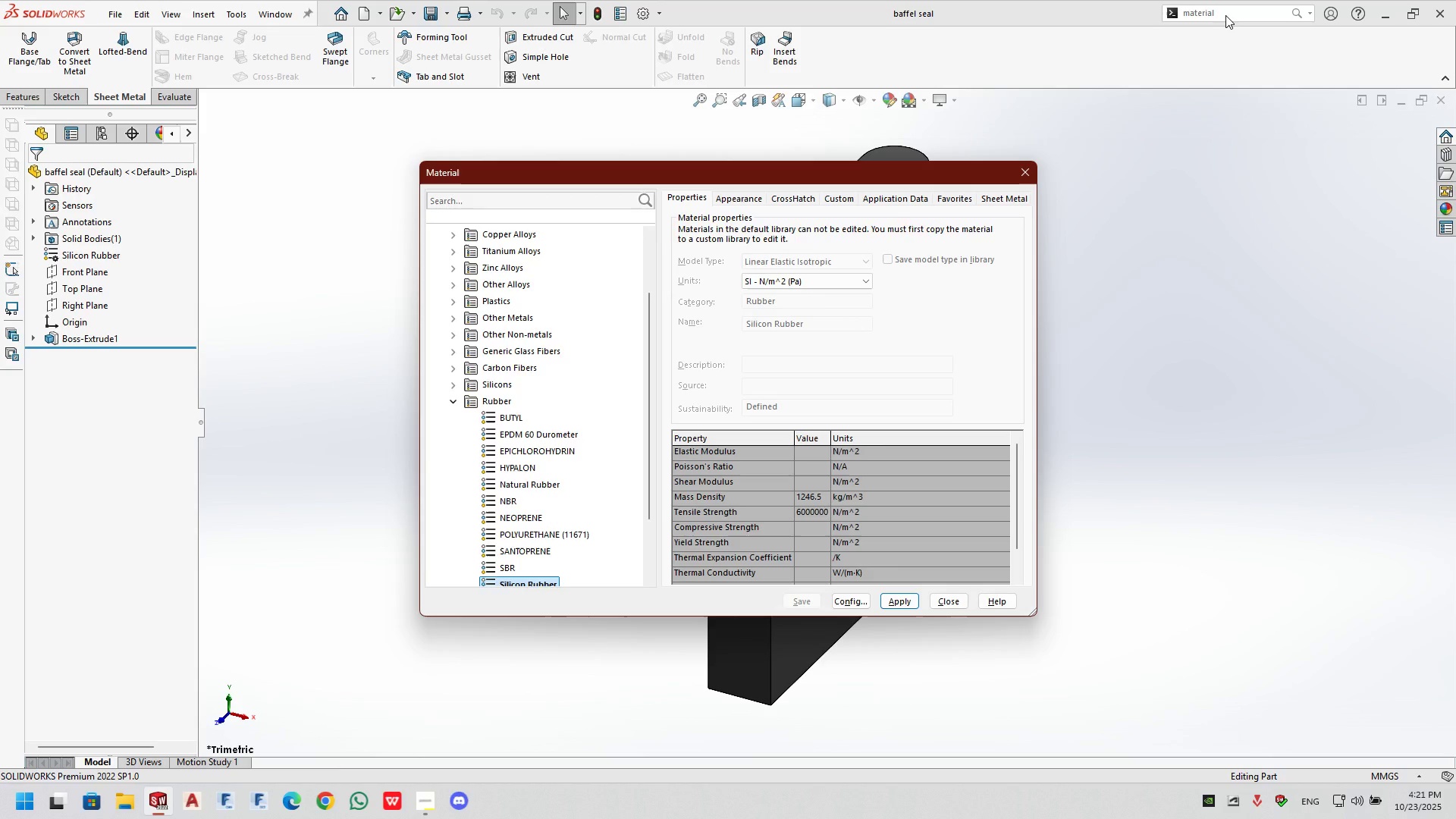 
scroll: coordinate [497, 467], scroll_direction: down, amount: 1.0
 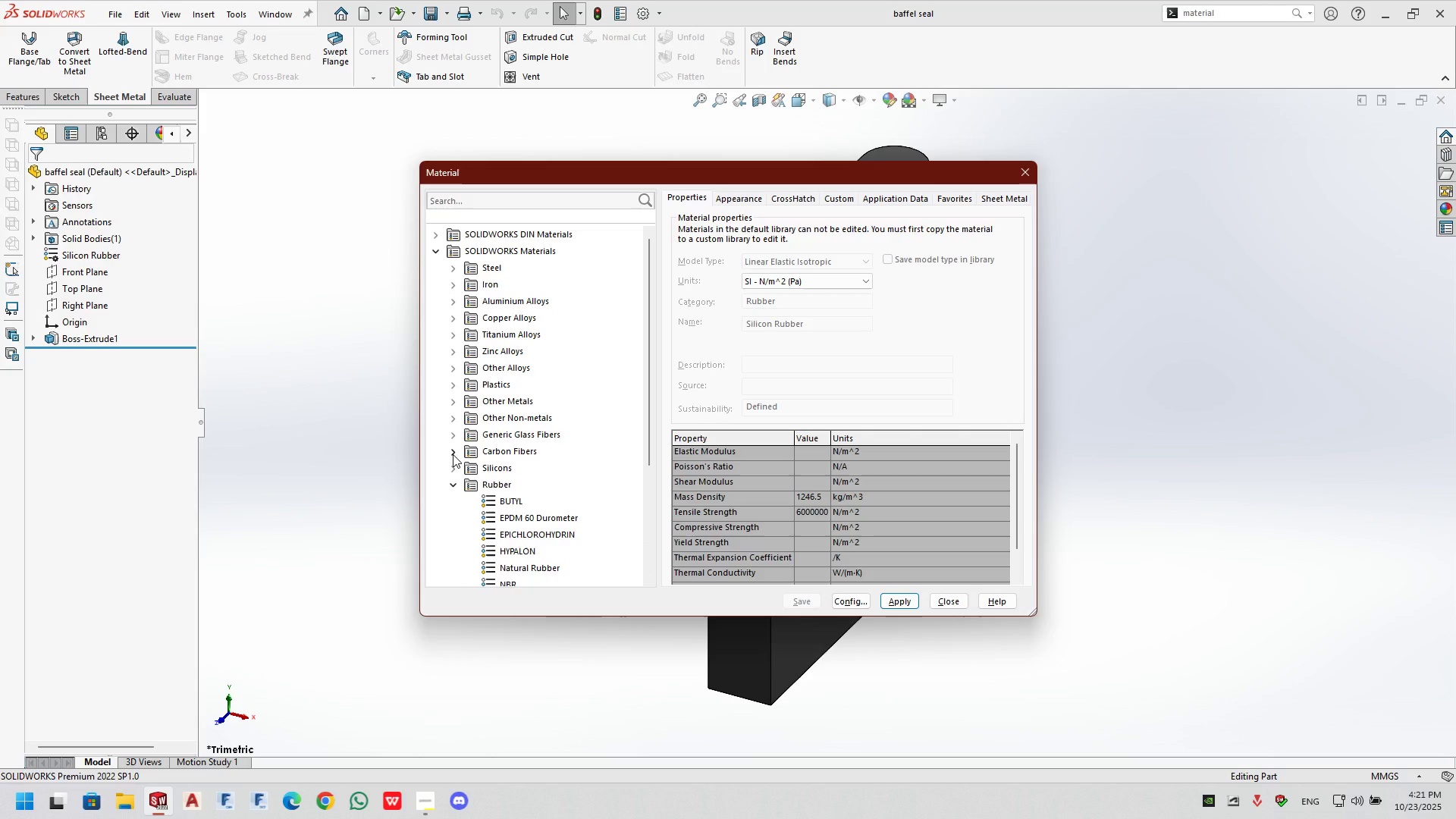 
wait(7.06)
 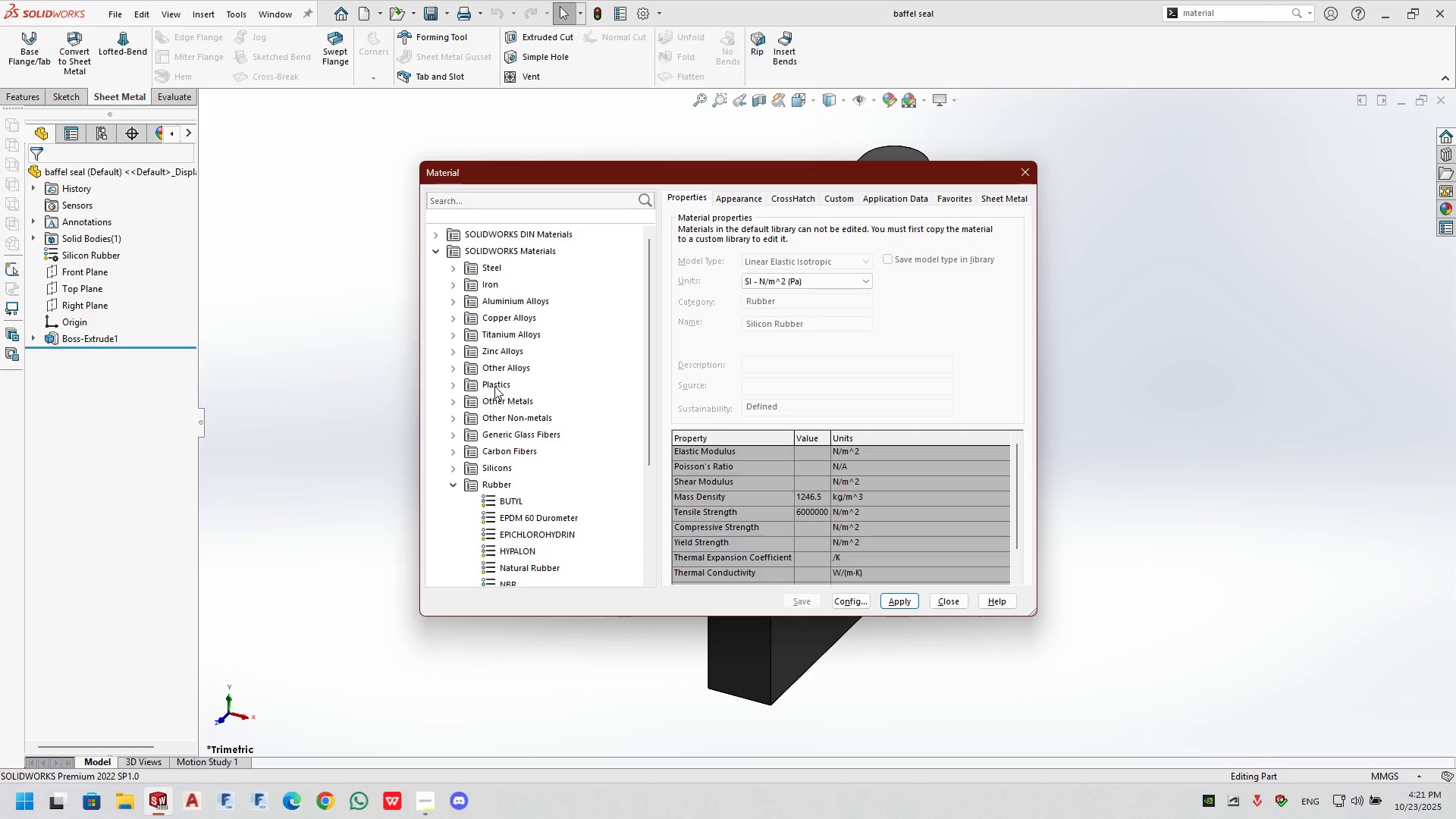 
left_click([457, 457])
 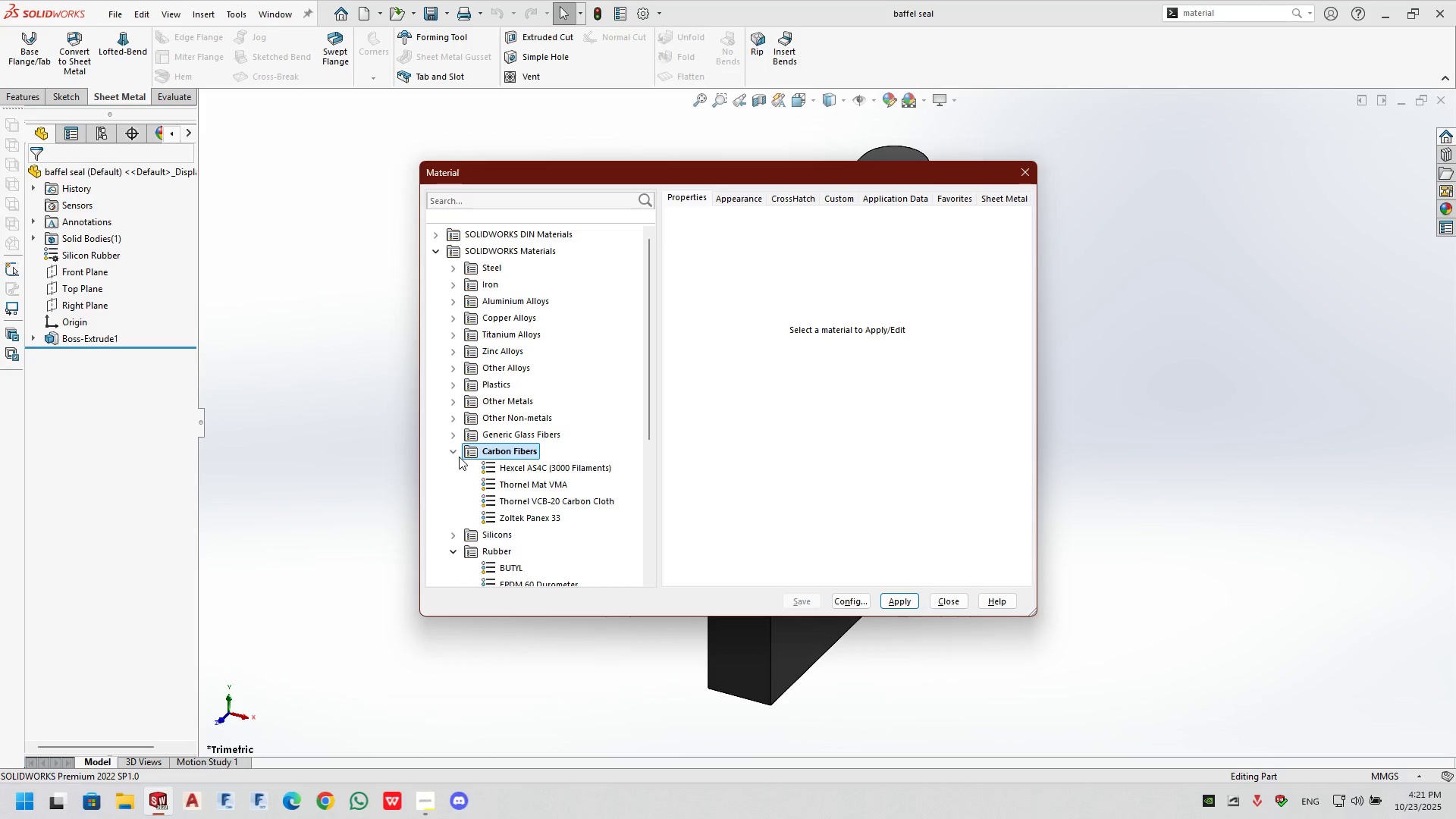 
left_click([453, 429])
 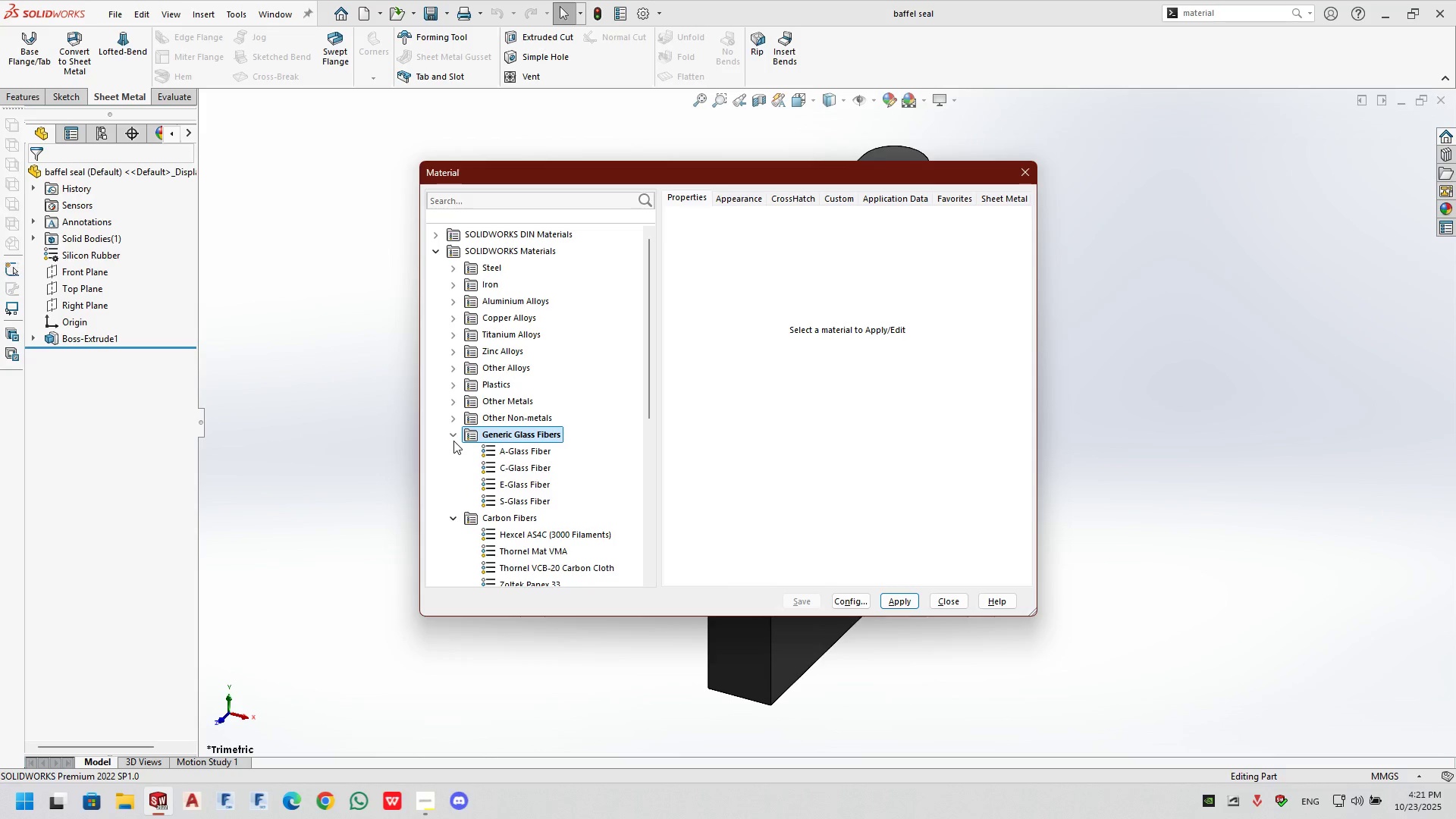 
left_click([453, 436])
 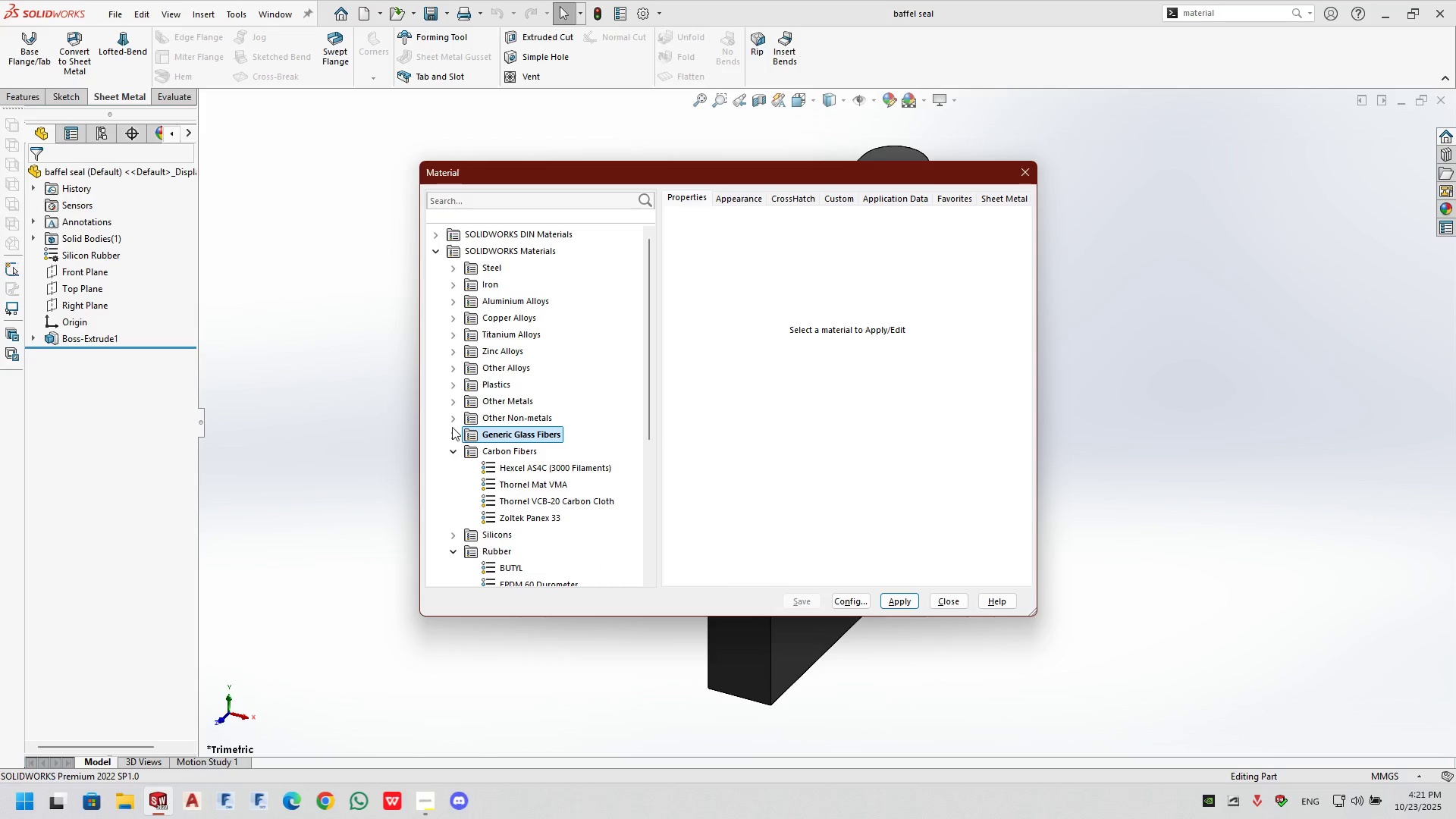 
left_click([453, 420])
 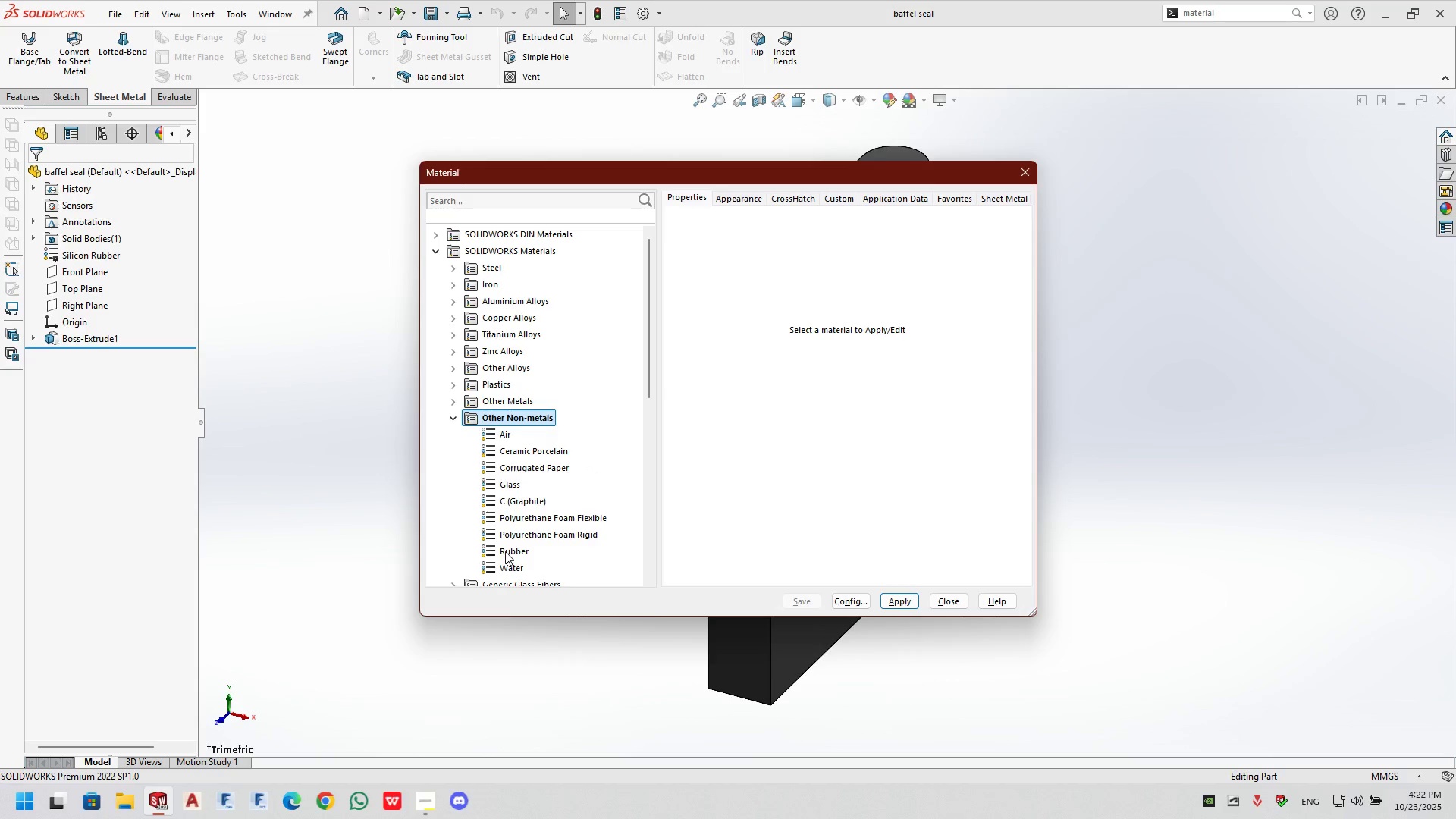 
left_click([504, 551])
 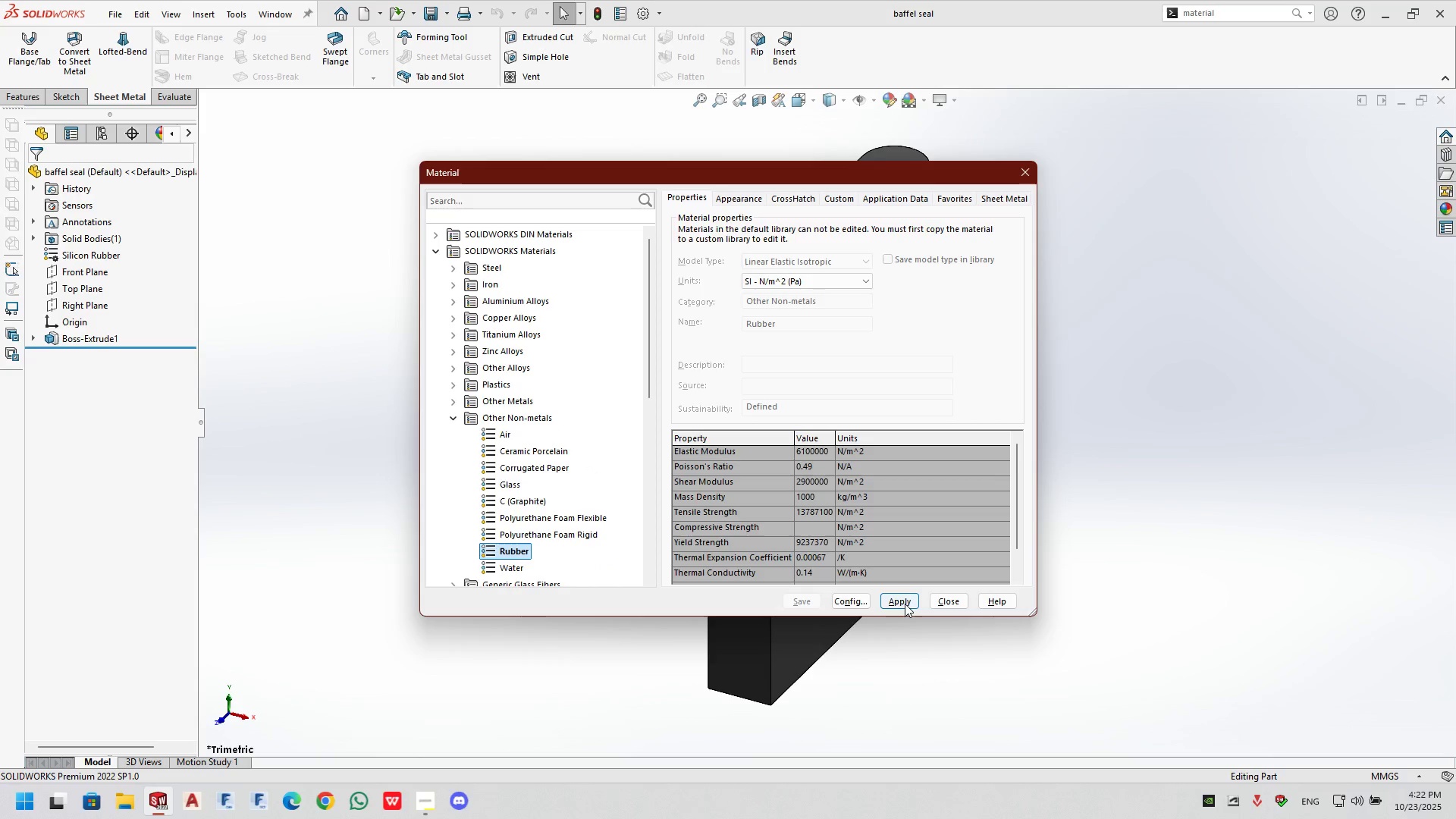 
left_click([905, 604])
 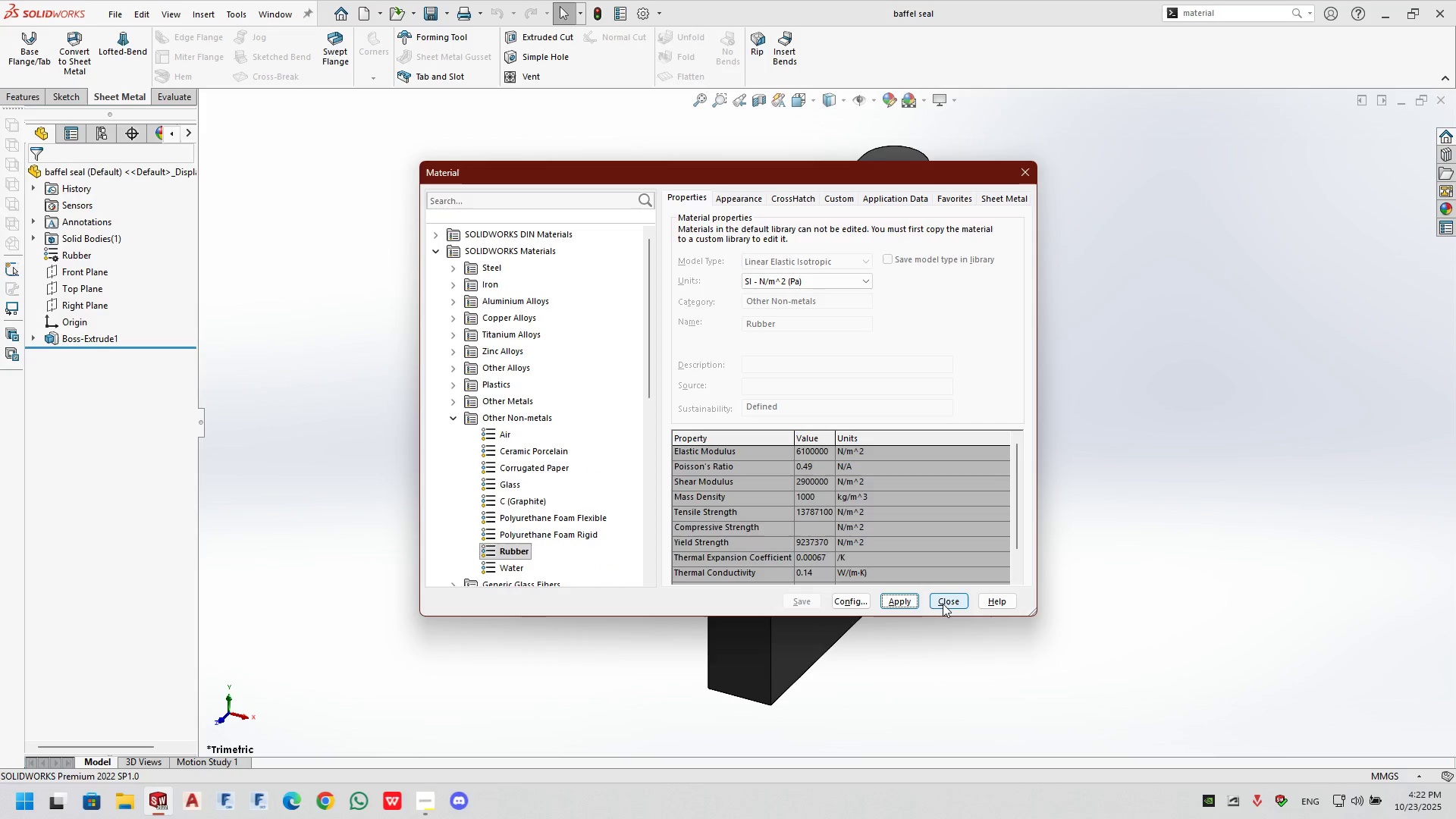 
left_click([943, 604])
 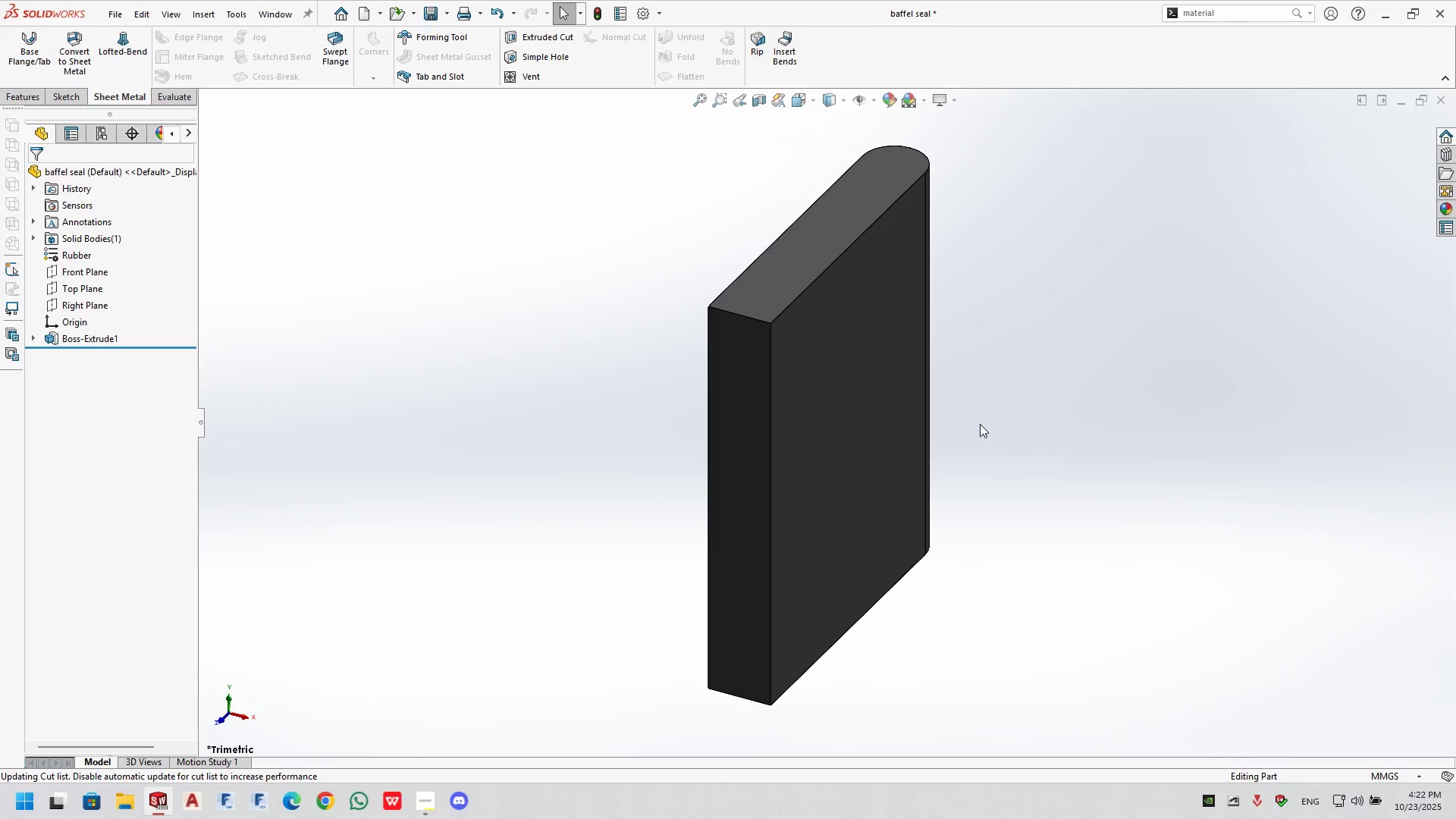 
middle_click([981, 424])
 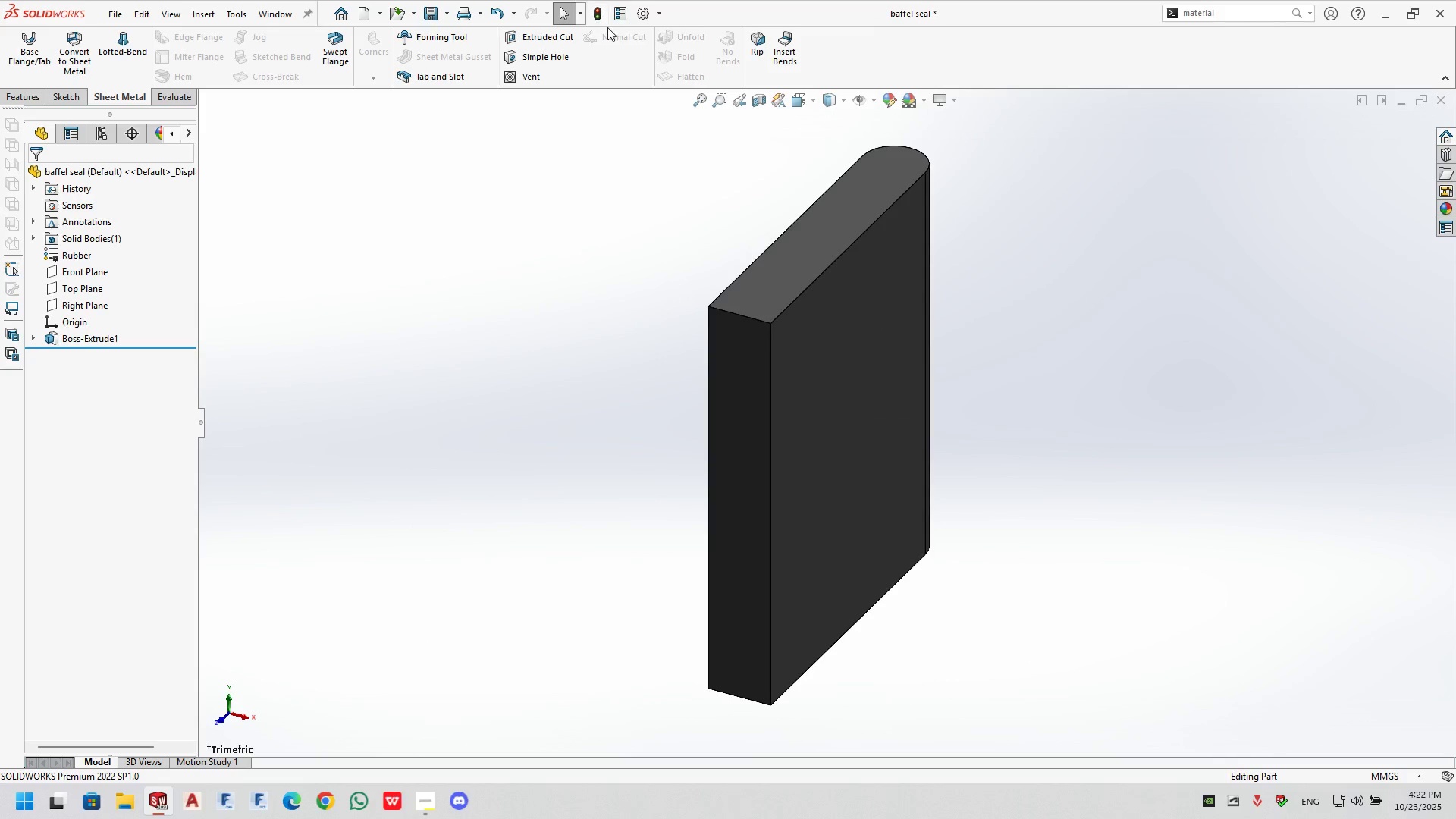 
double_click([607, 17])
 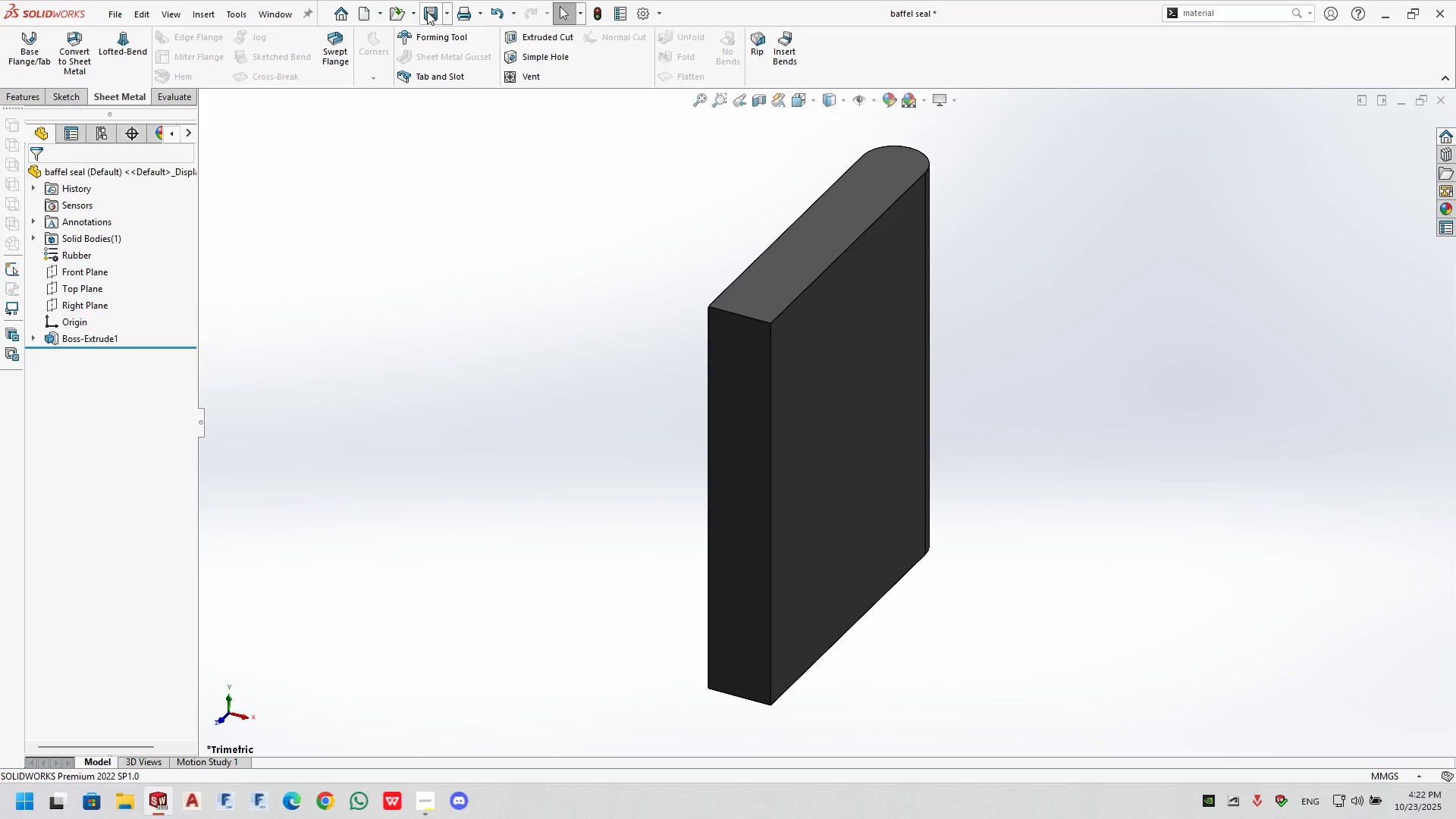 
left_click([427, 11])
 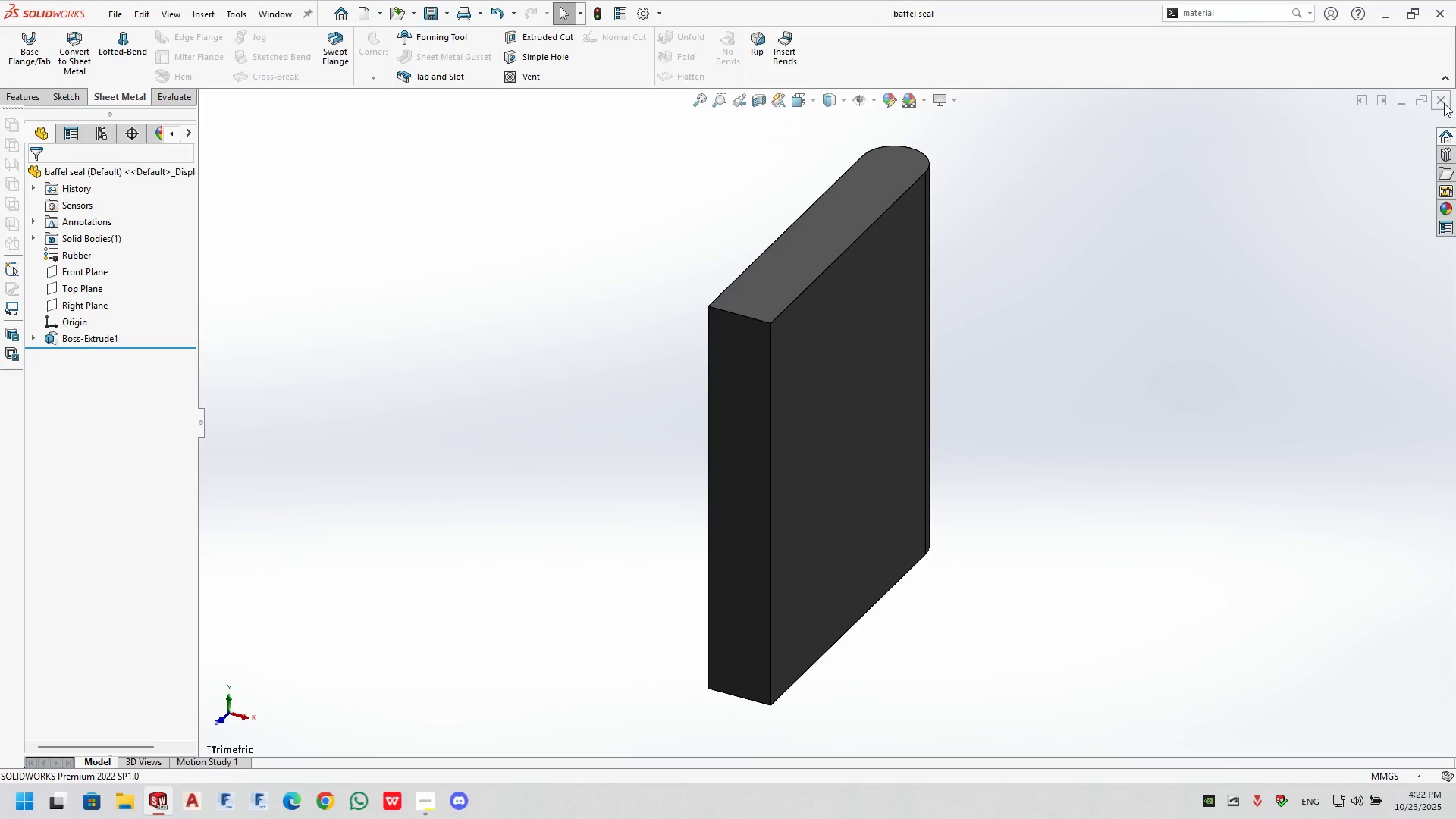 
left_click([1444, 103])
 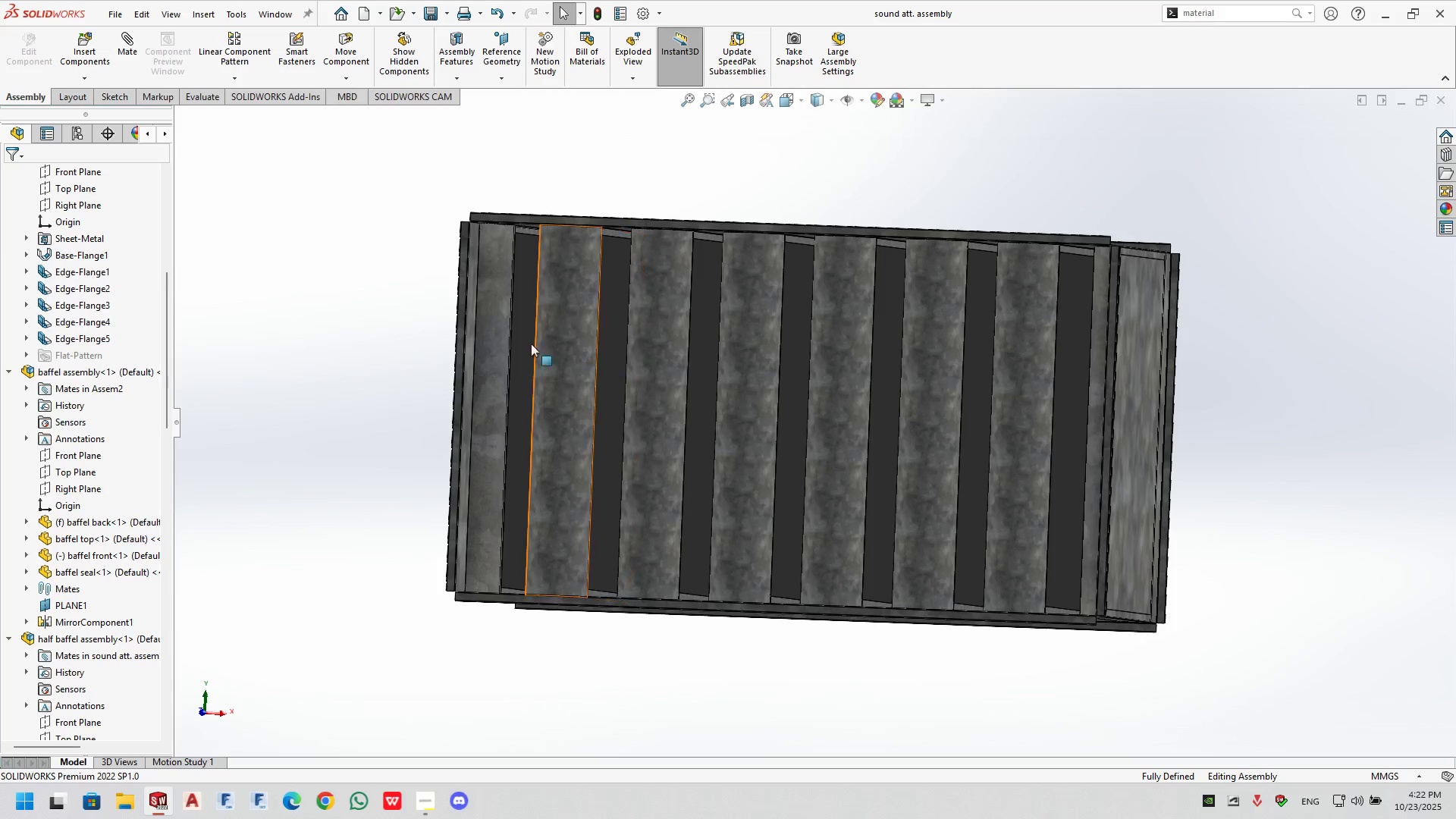 
left_click([526, 331])
 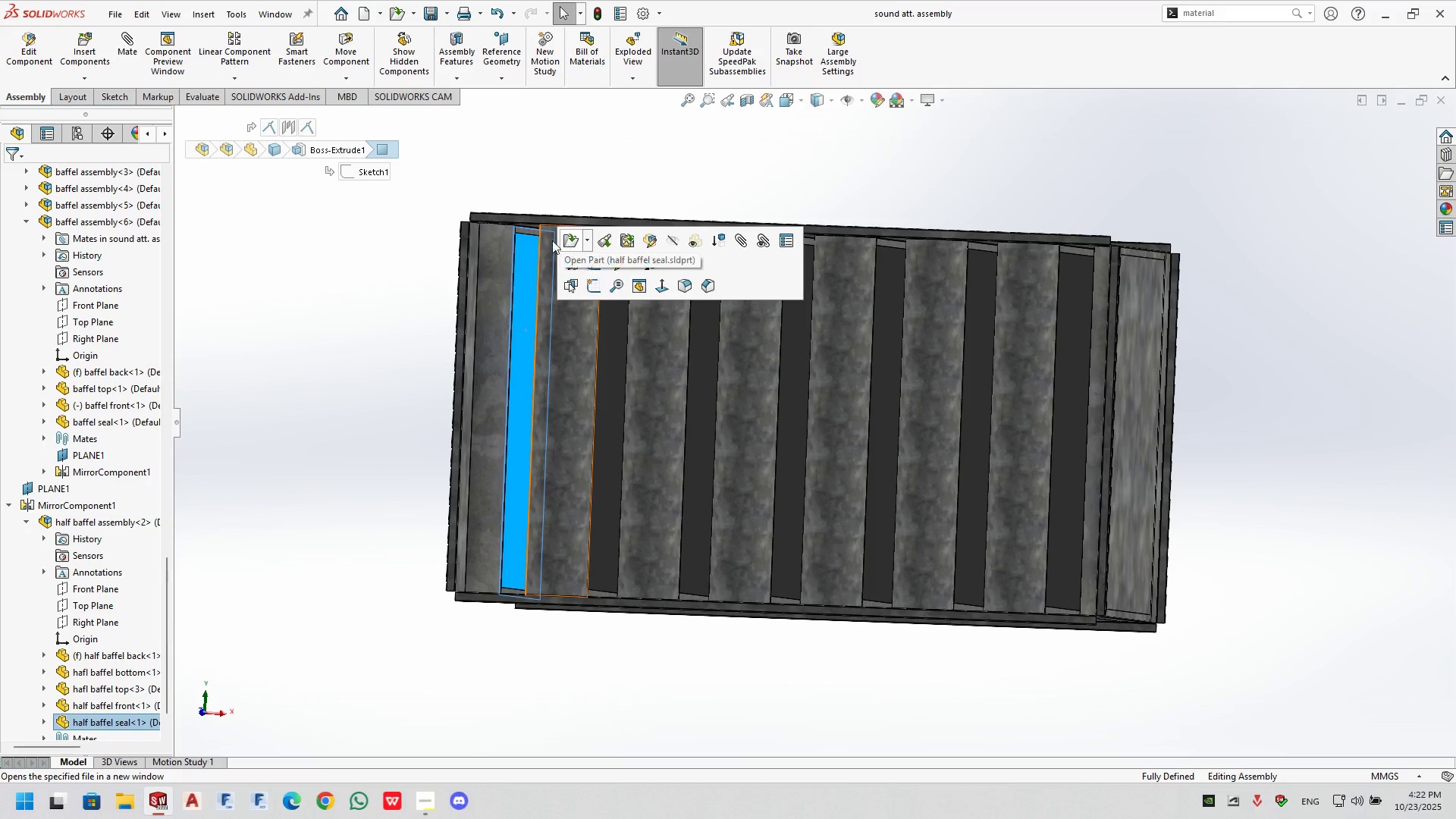 
left_click([386, 322])
 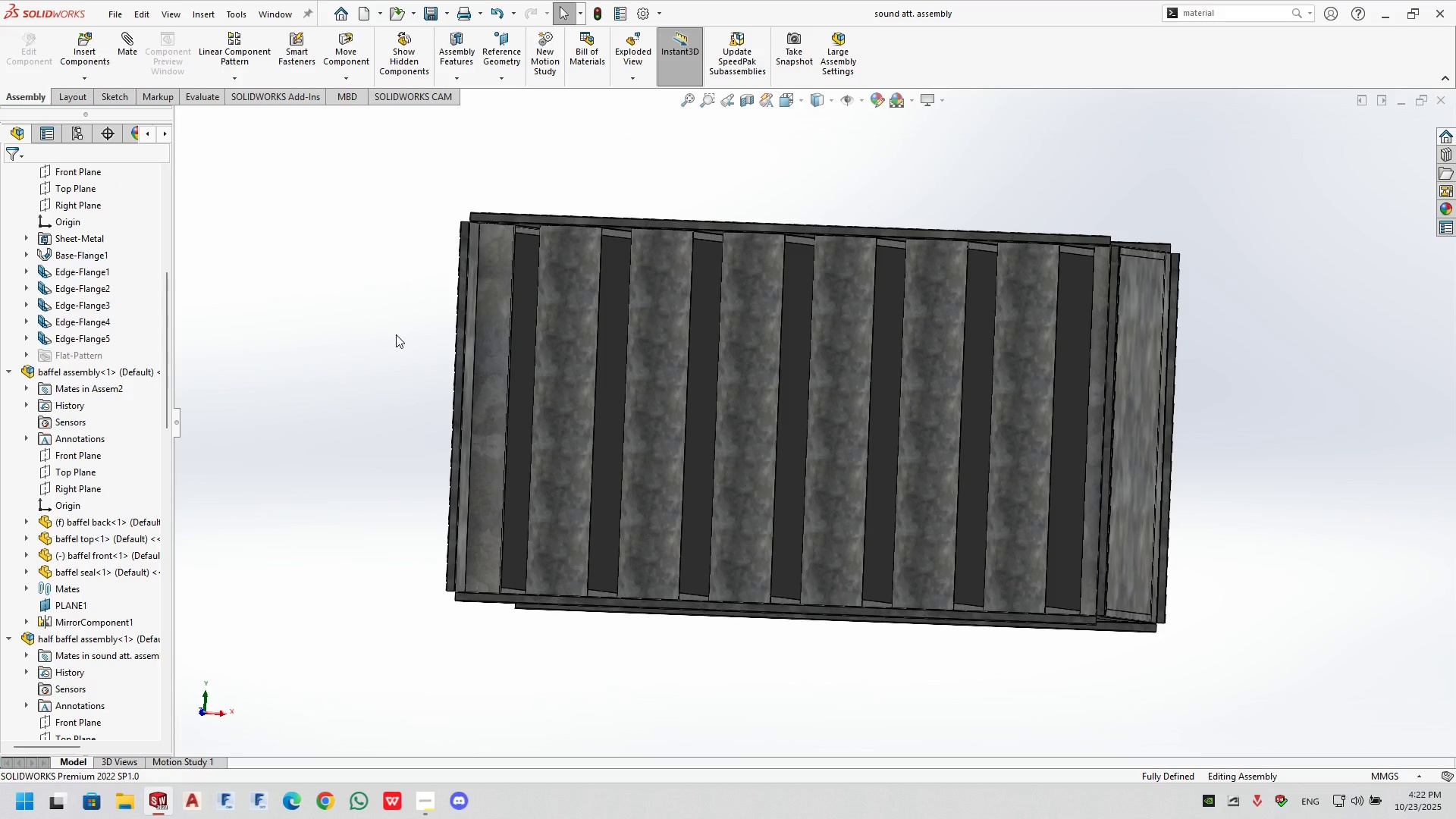 
key(Alt+AltLeft)
 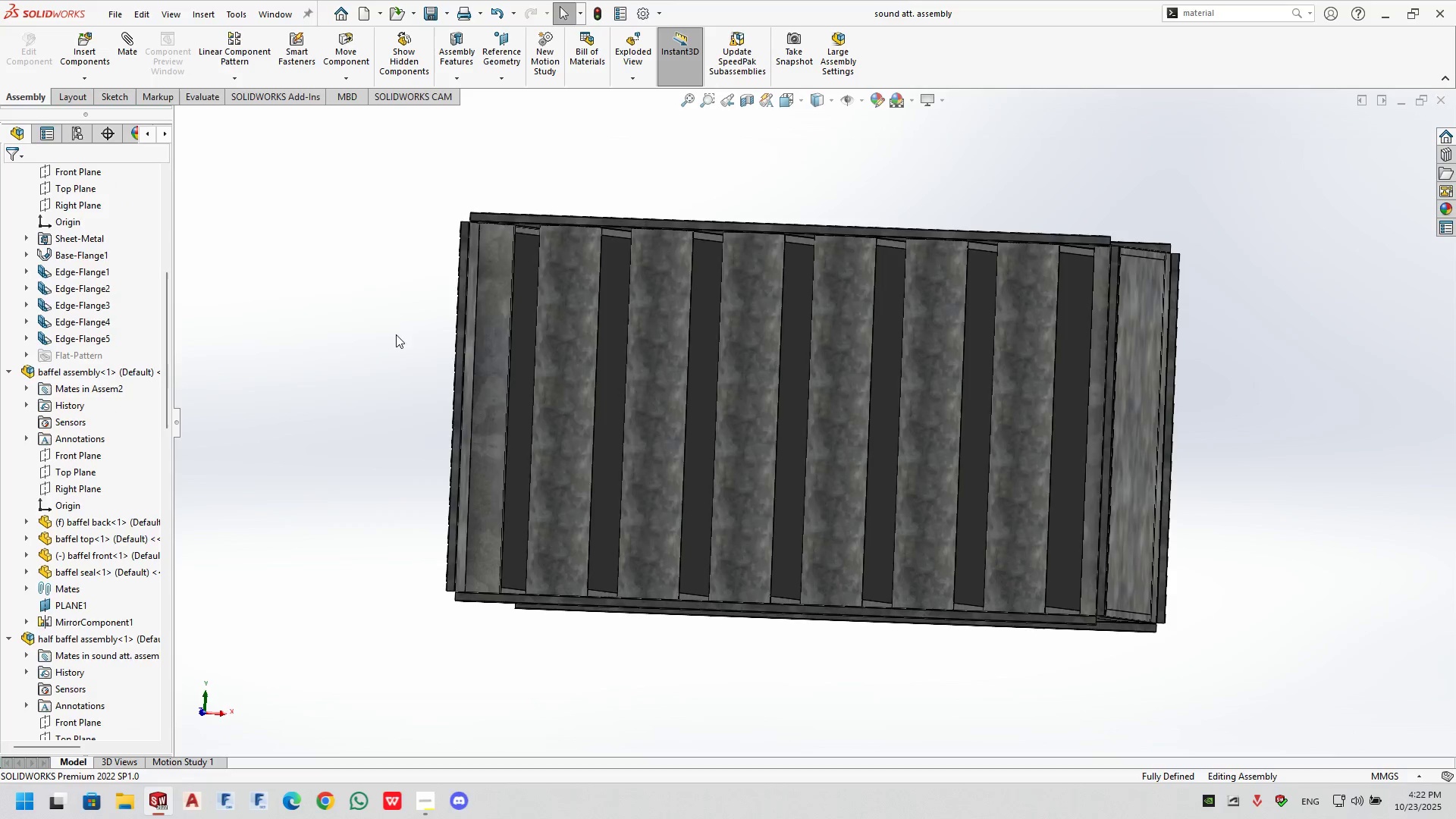 
key(Alt+Tab)